 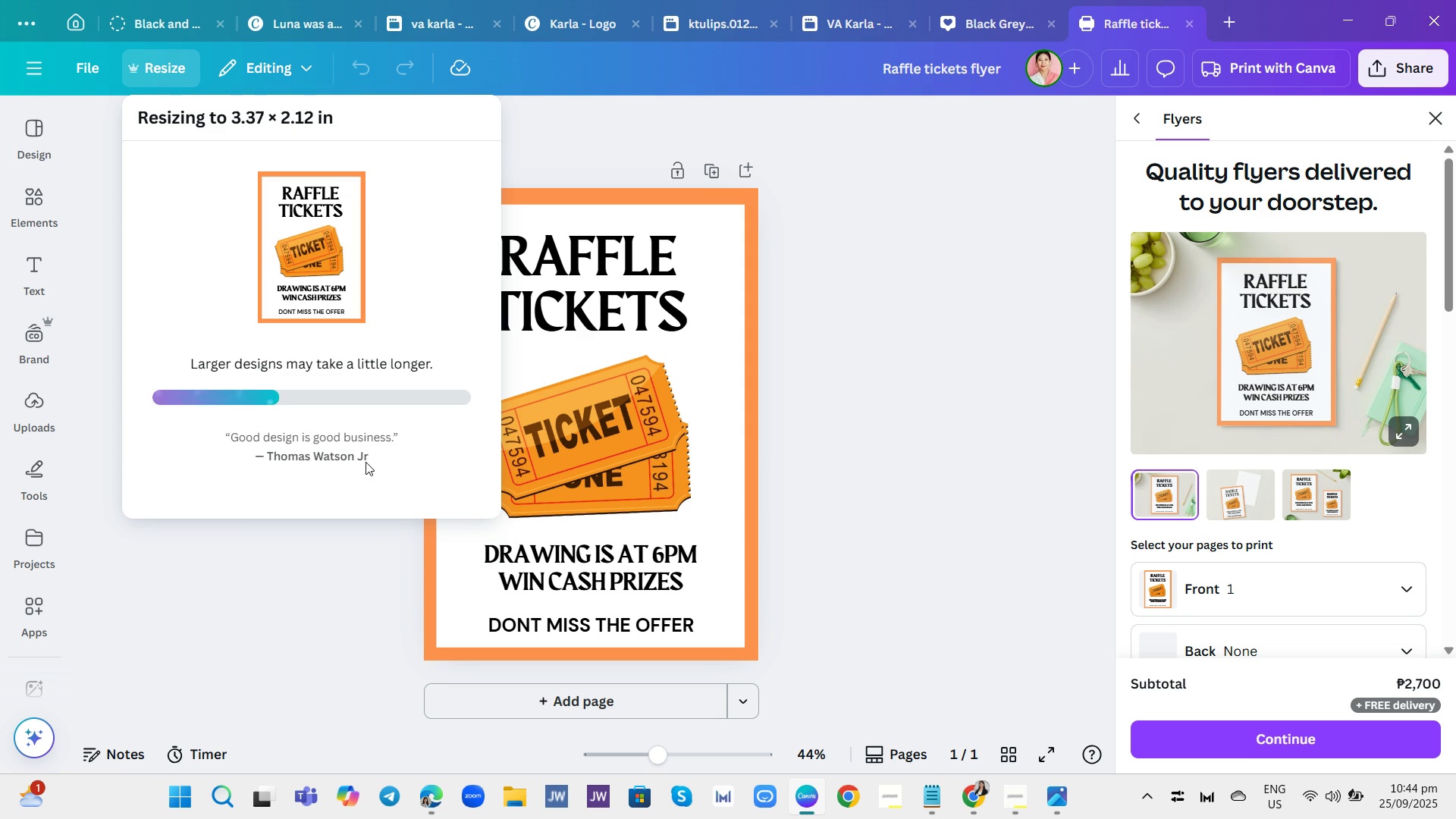 
left_click([332, 278])
 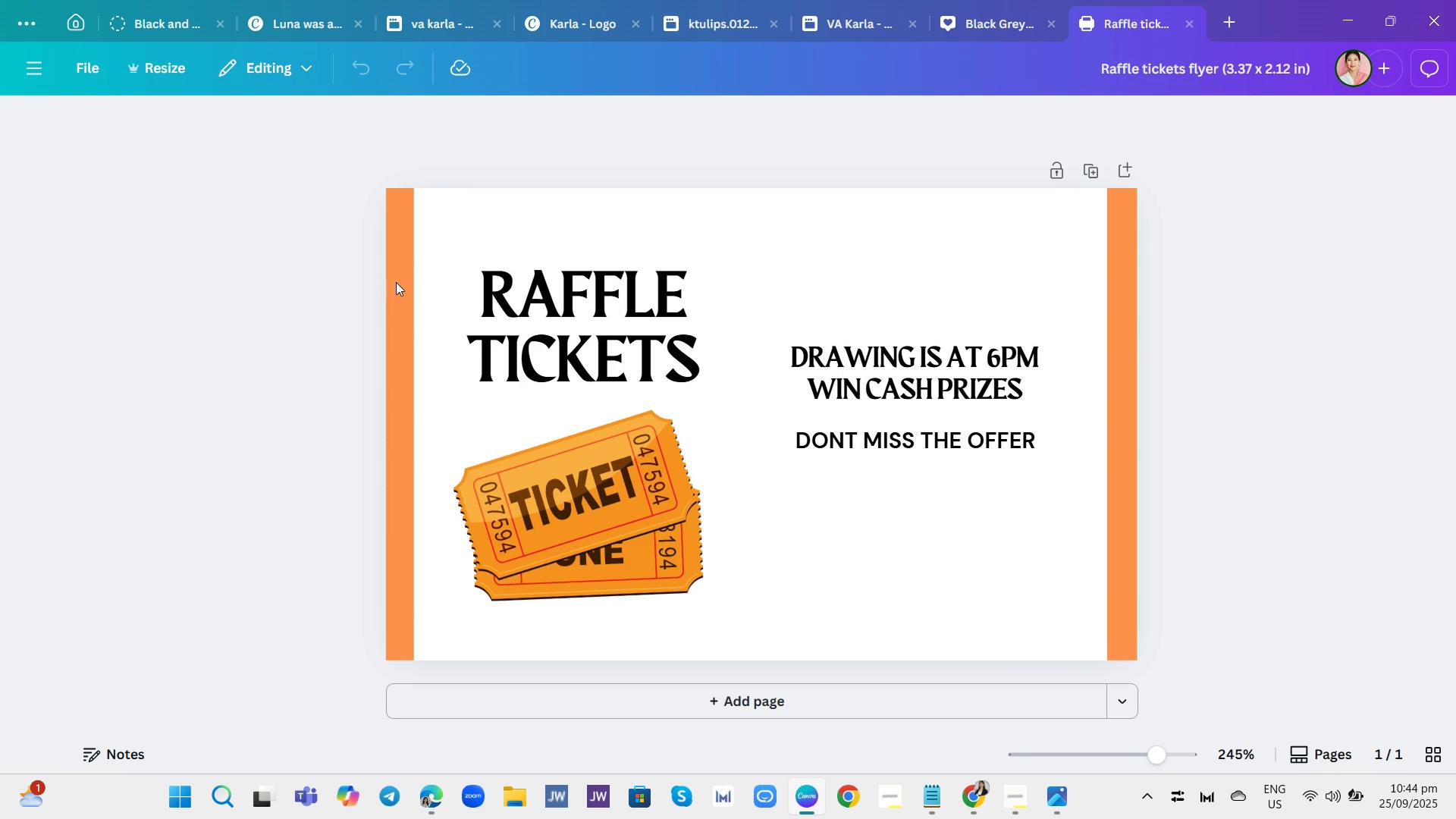 
wait(7.4)
 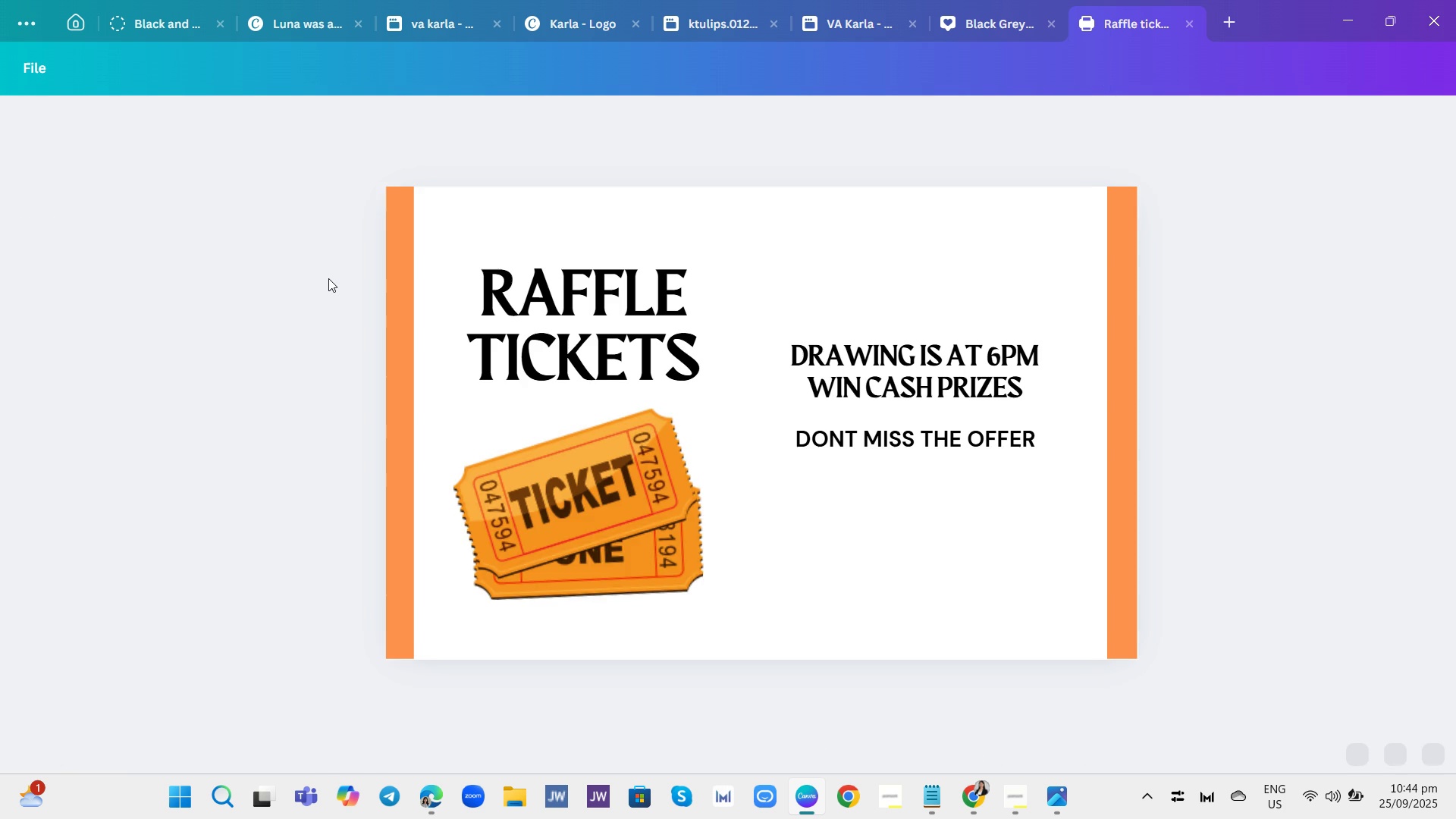 
left_click([864, 468])
 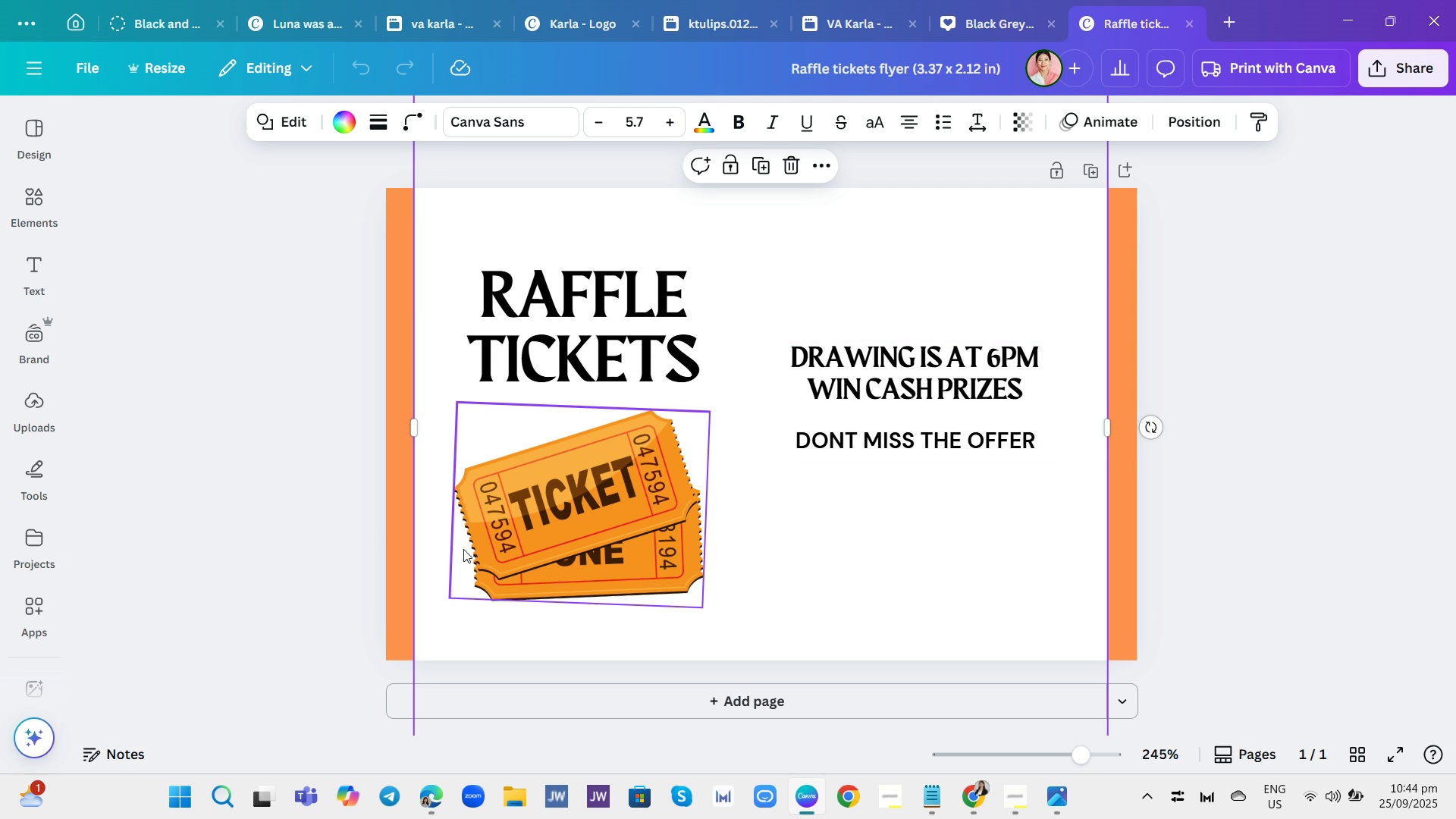 
scroll: coordinate [986, 473], scroll_direction: down, amount: 1.0